 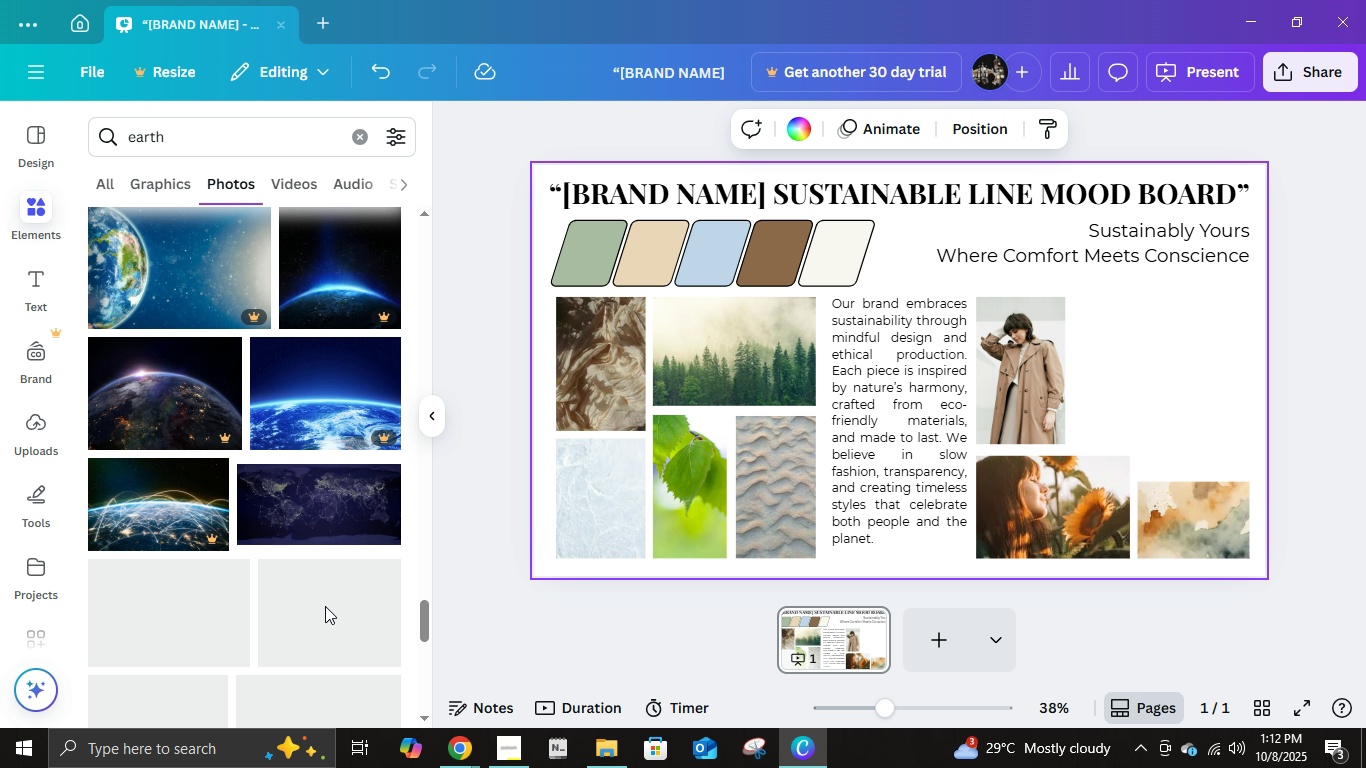 
scroll: coordinate [325, 603], scroll_direction: up, amount: 58.0
 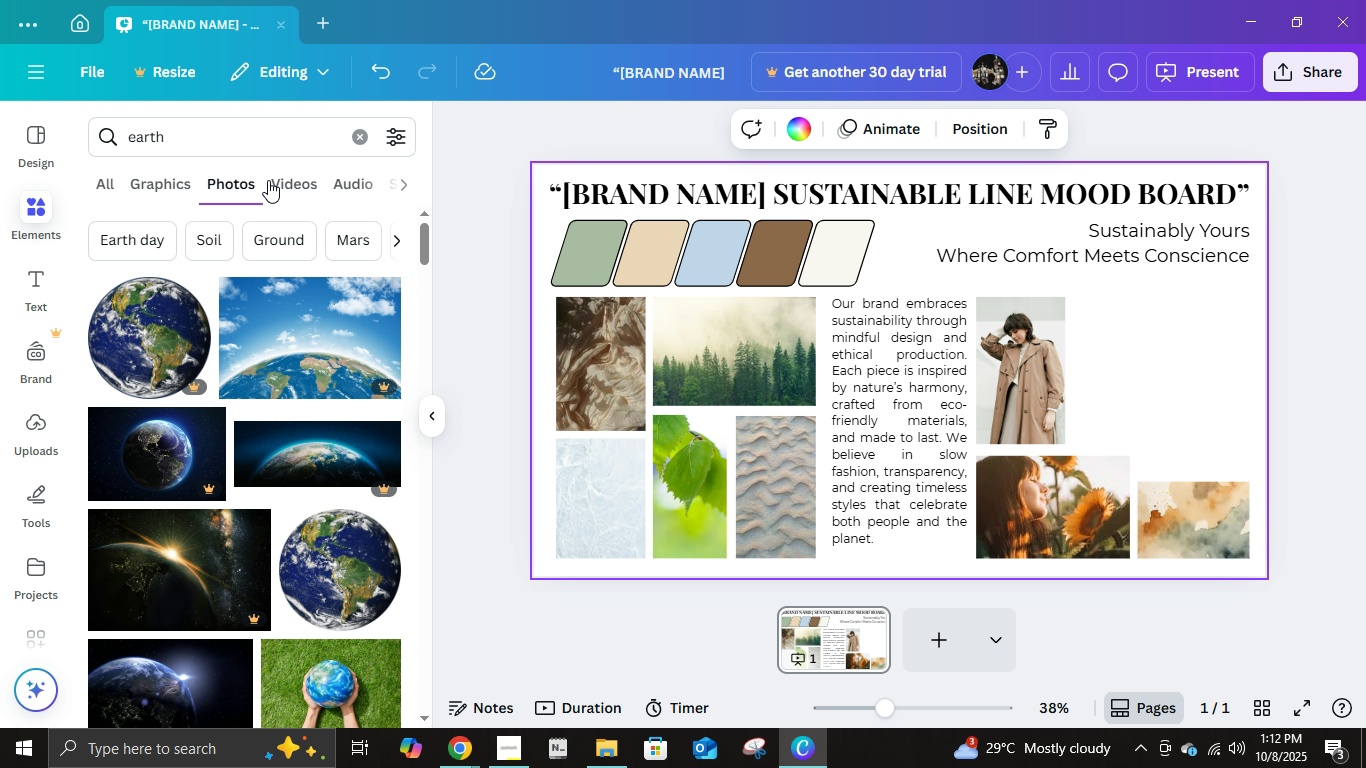 
left_click([266, 150])
 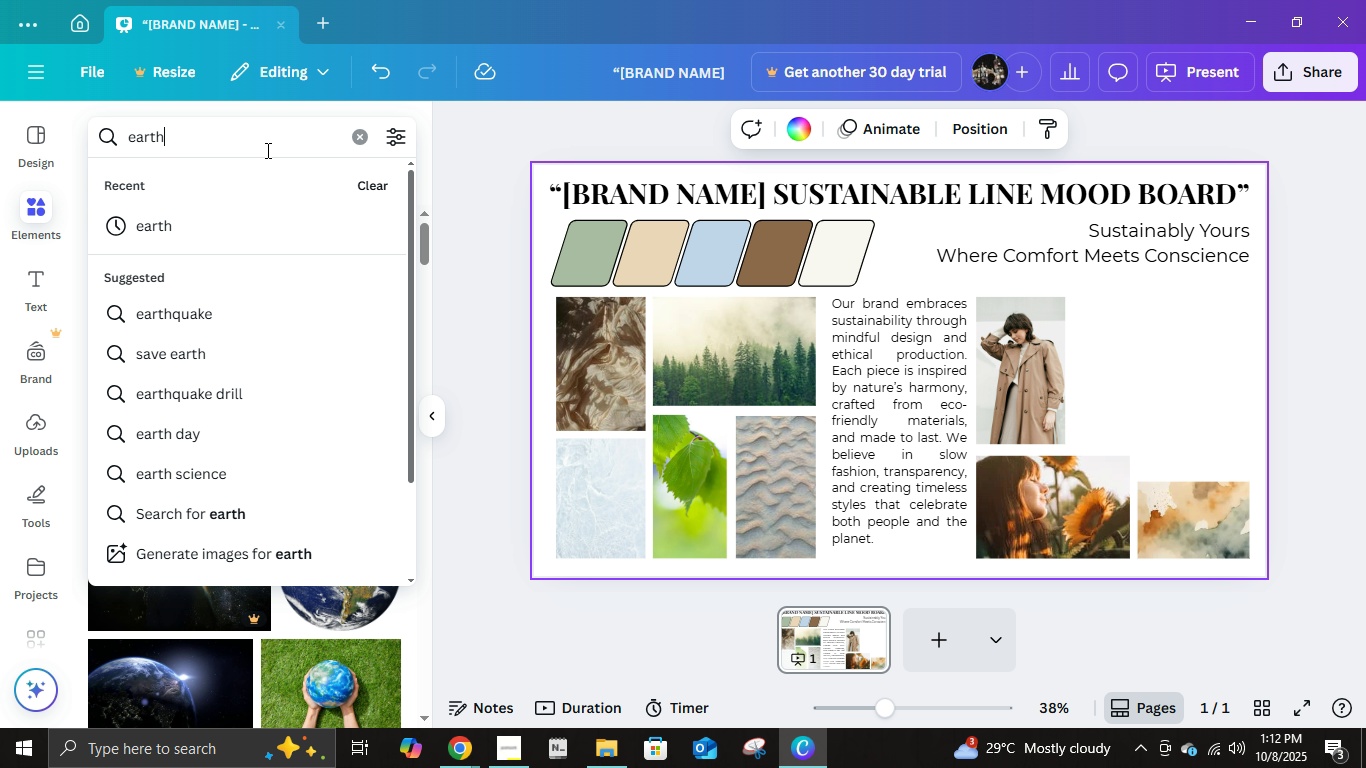 
key(Control+ControlLeft)
 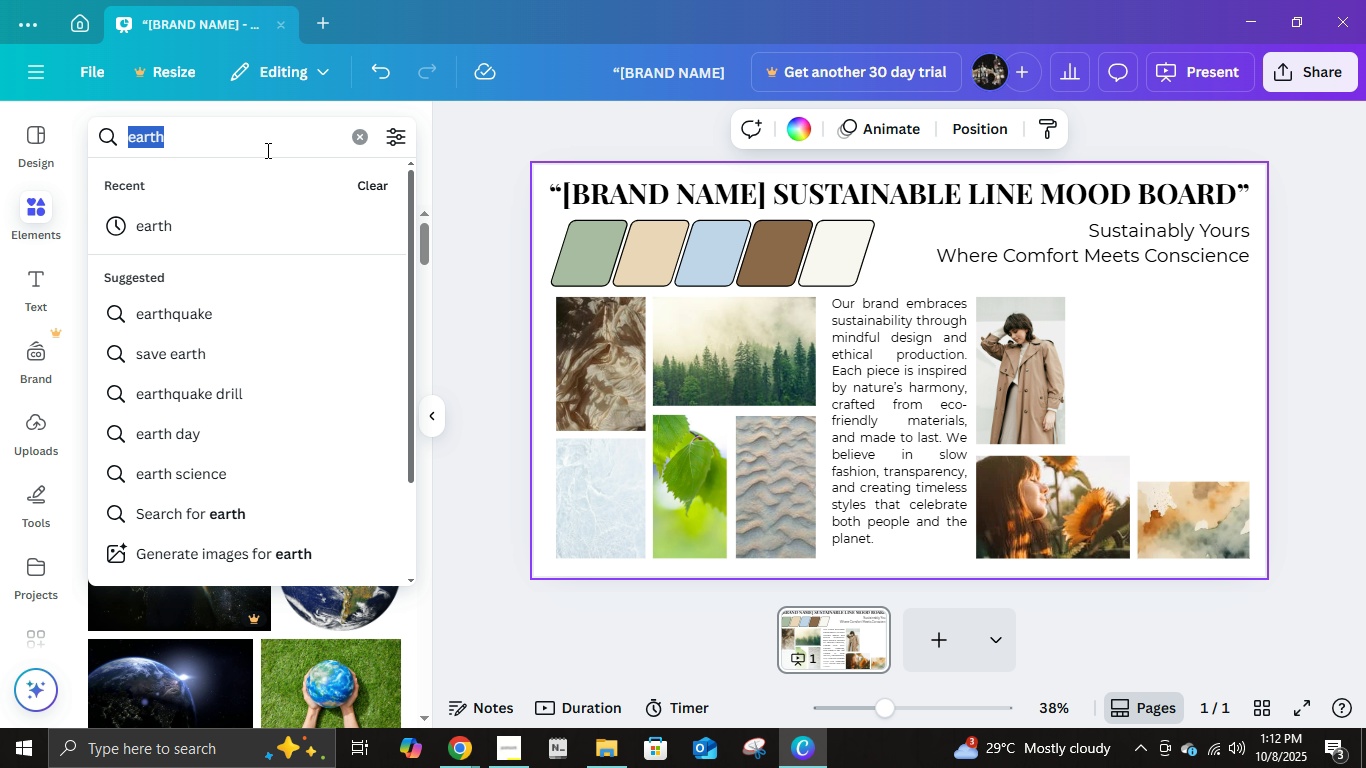 
key(Control+A)
 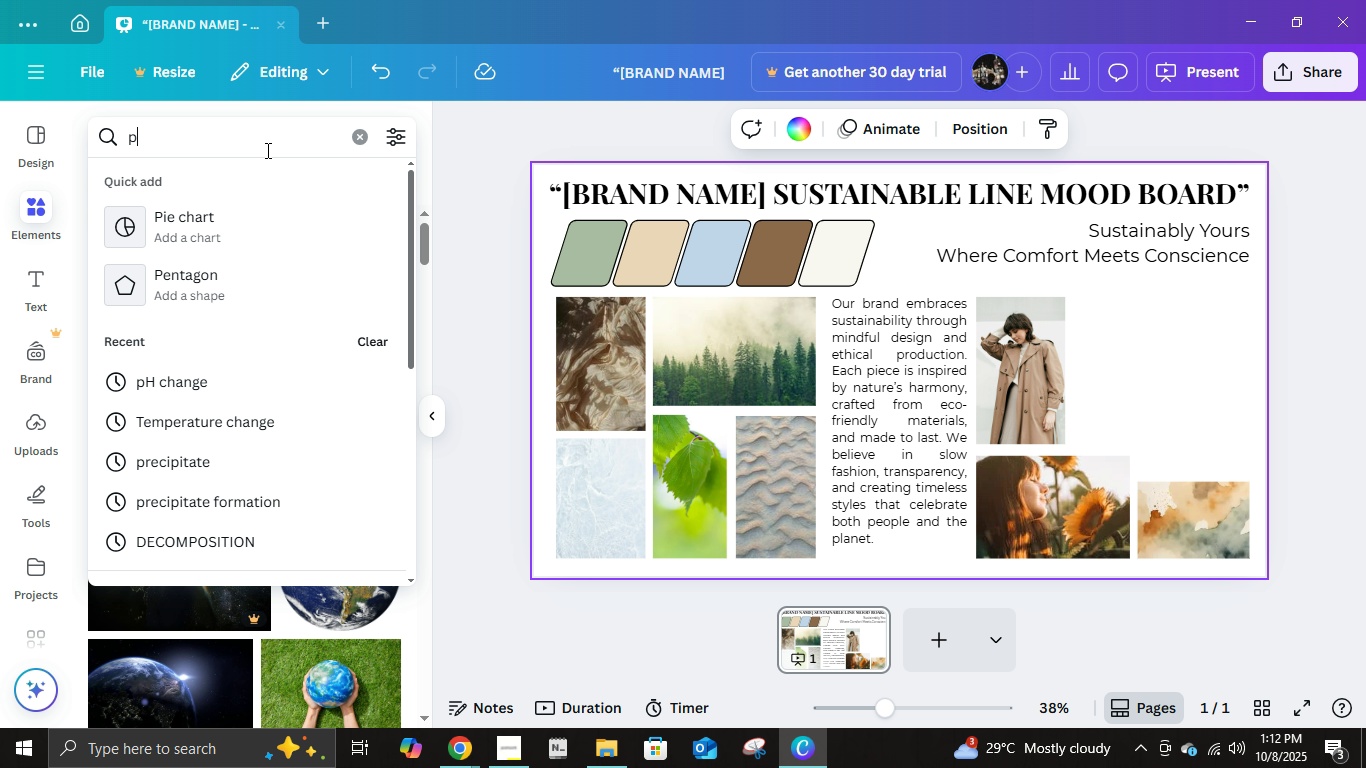 
key(Control+P)
 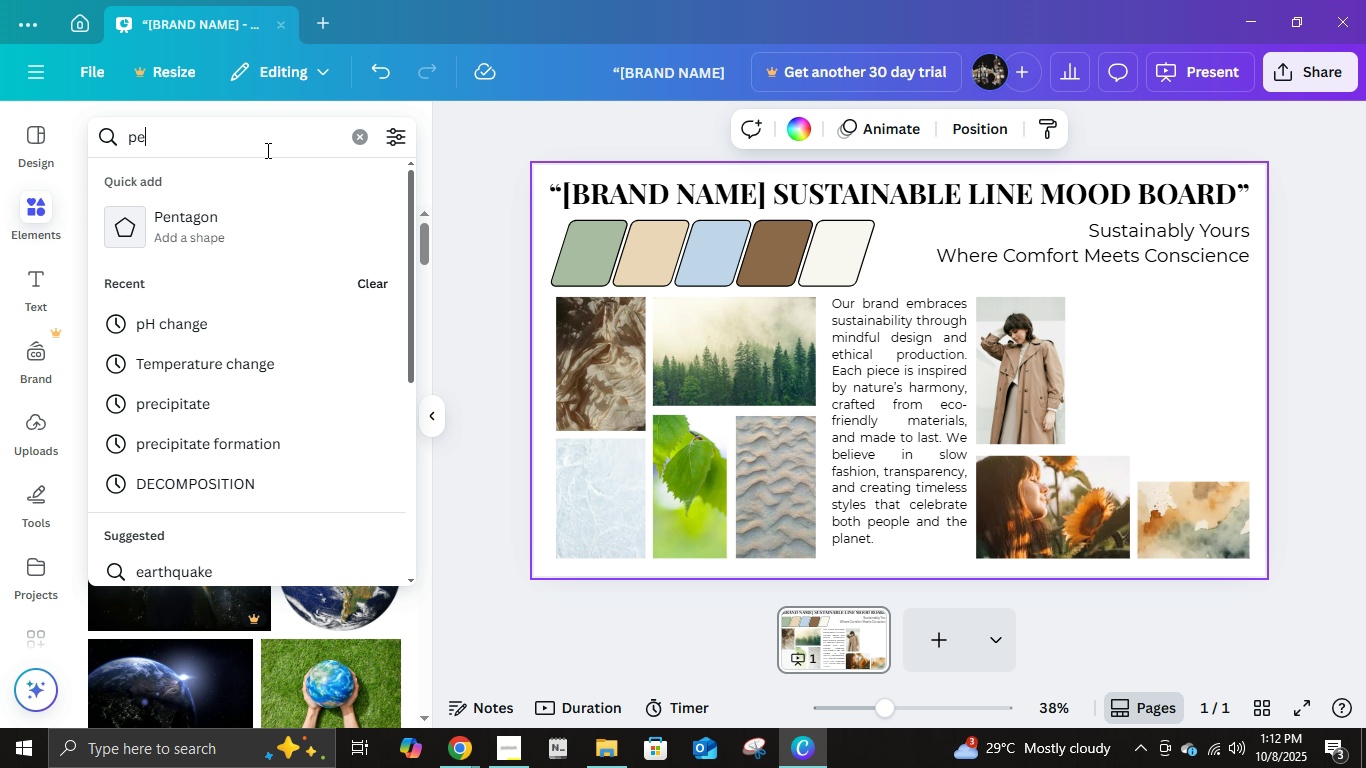 
key(Control+E)
 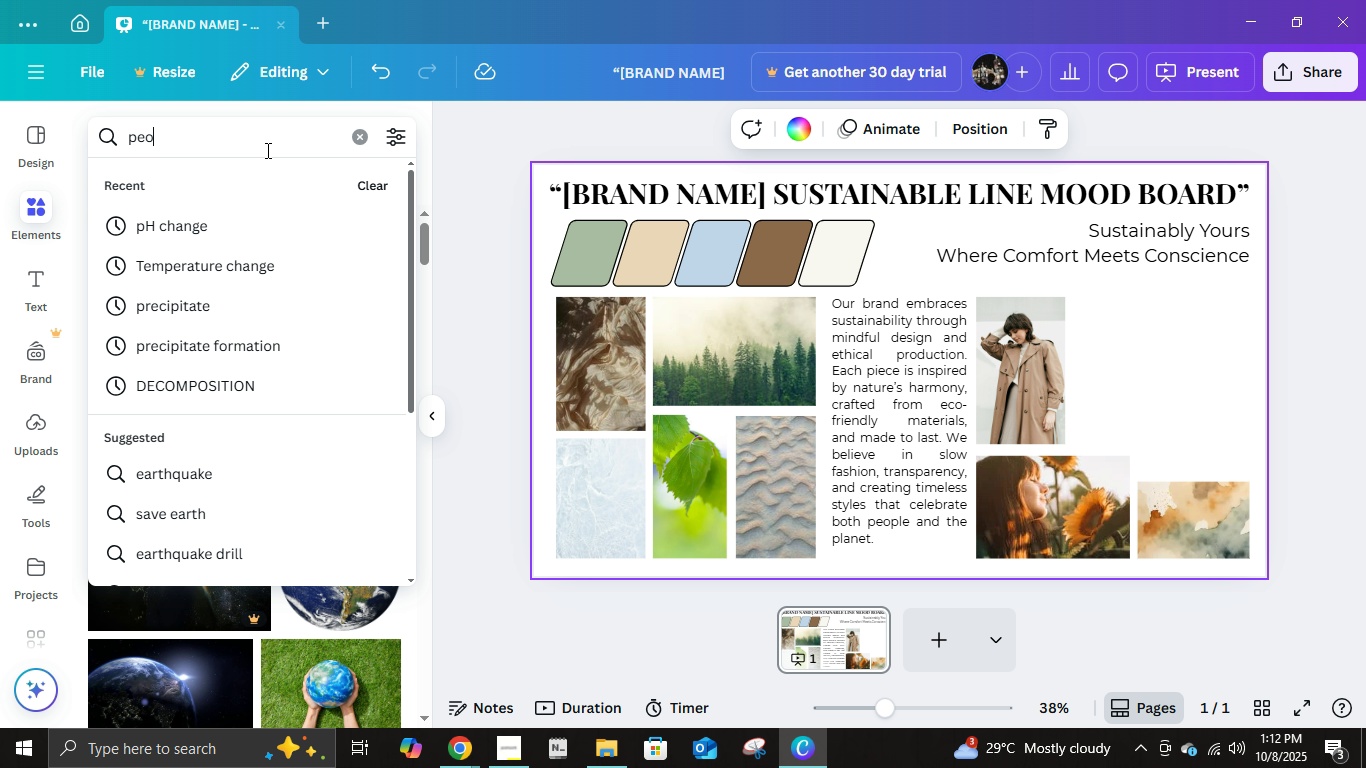 
key(Control+O)
 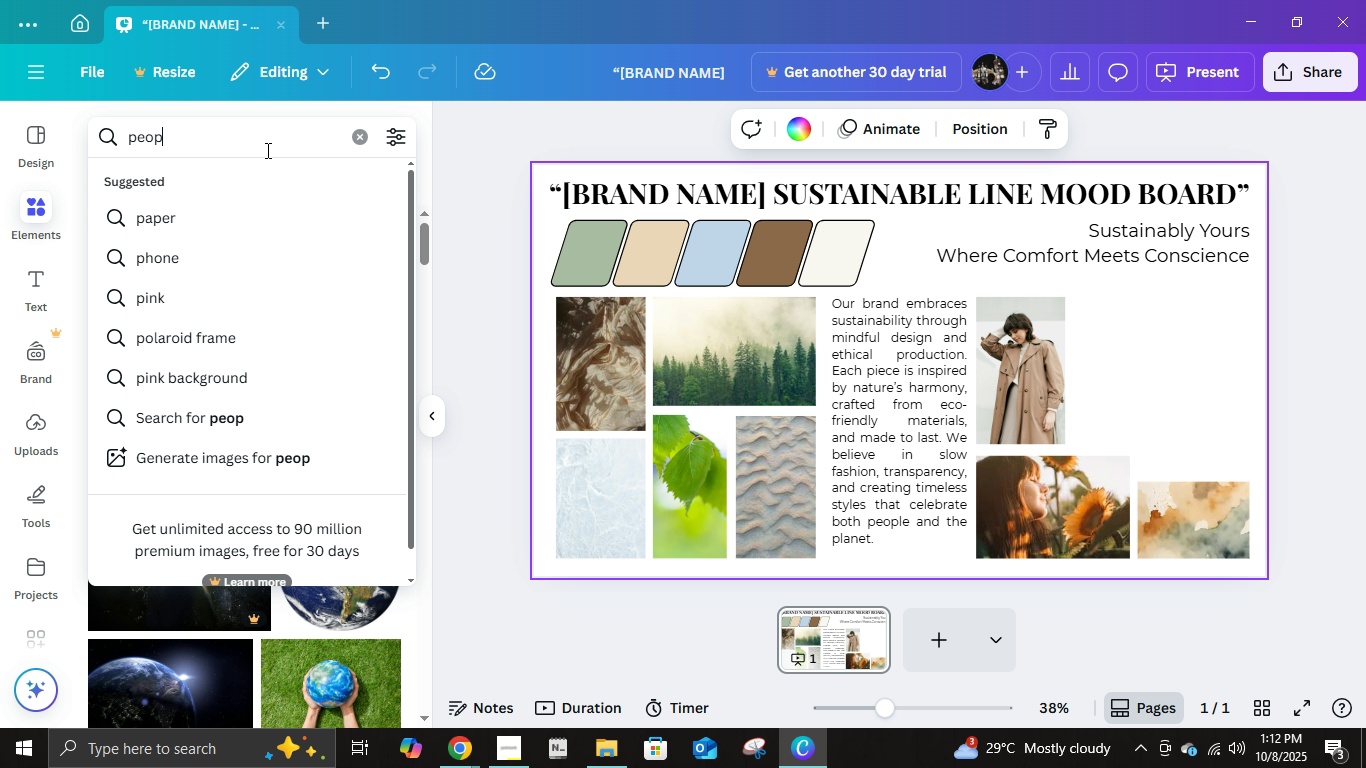 
key(Control+P)
 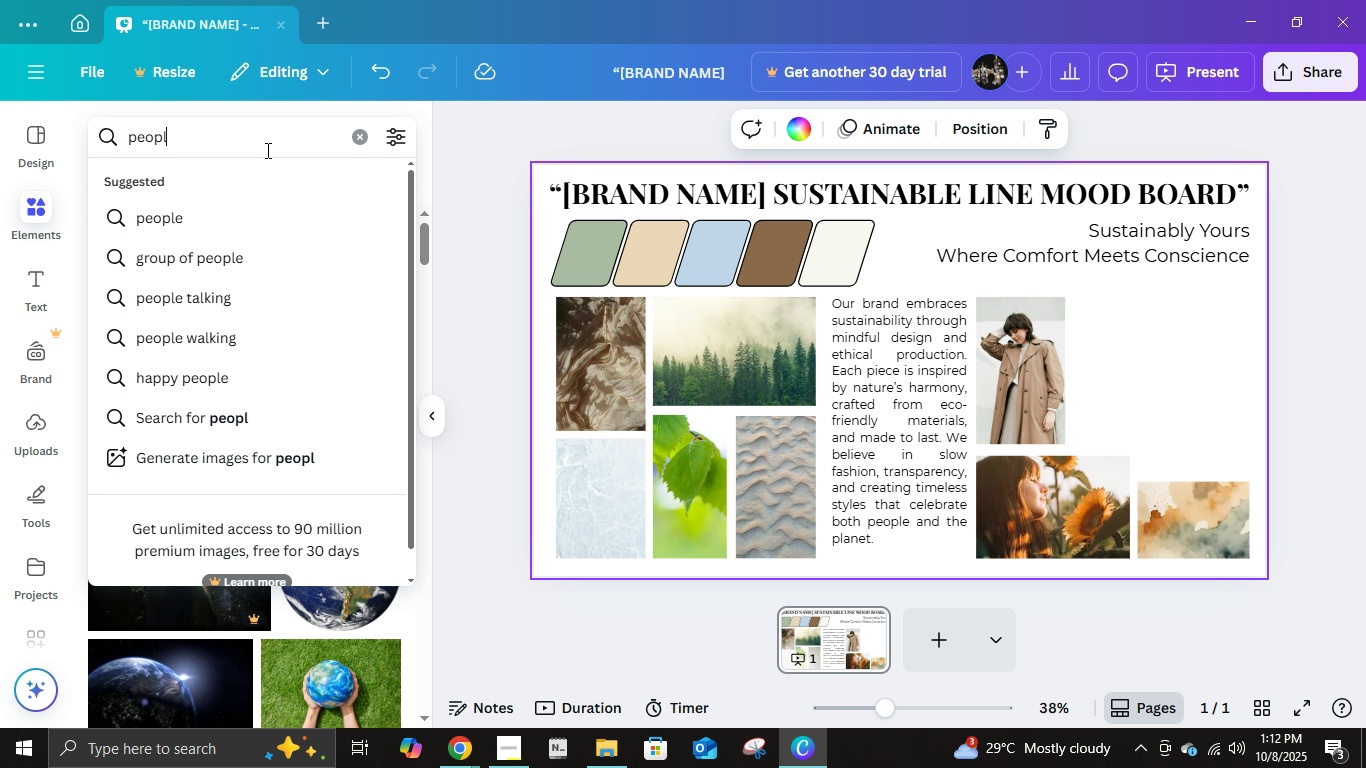 
key(Control+L)
 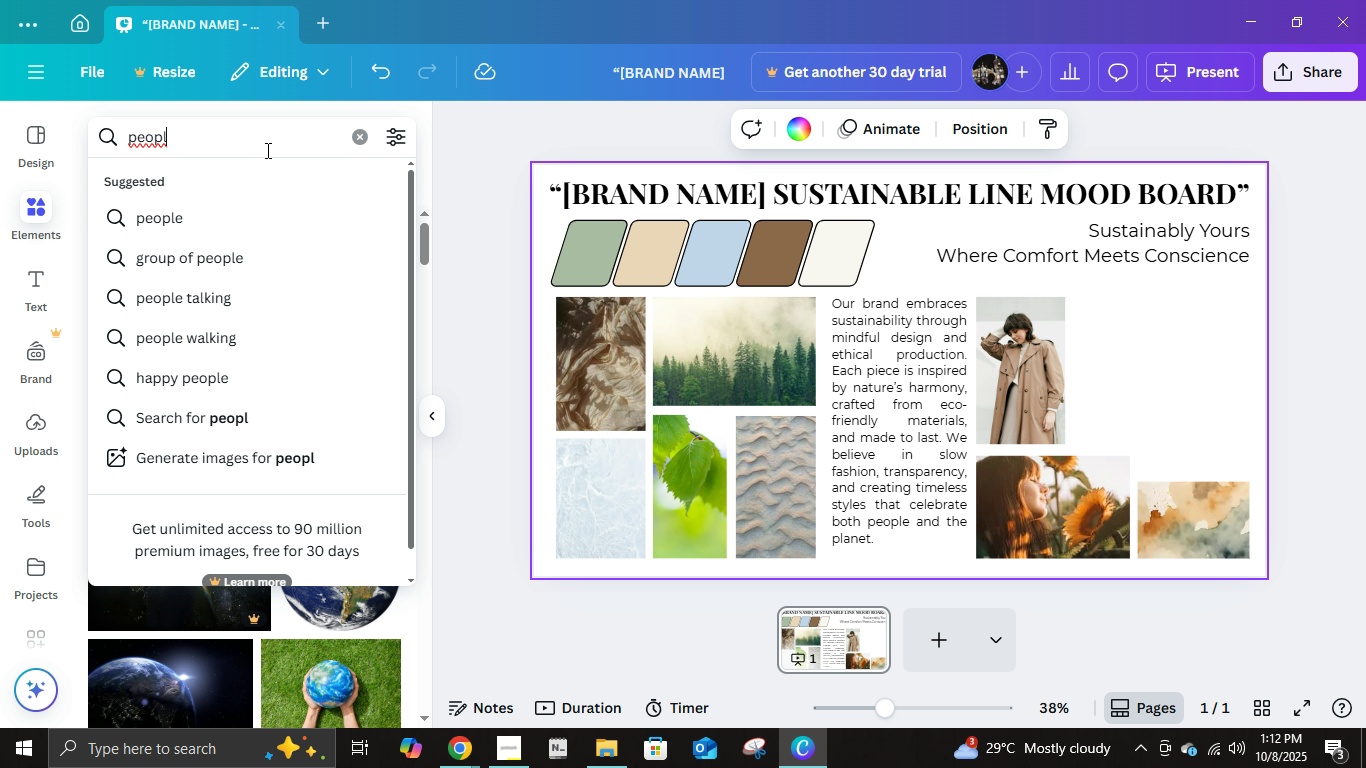 
key(Control+E)
 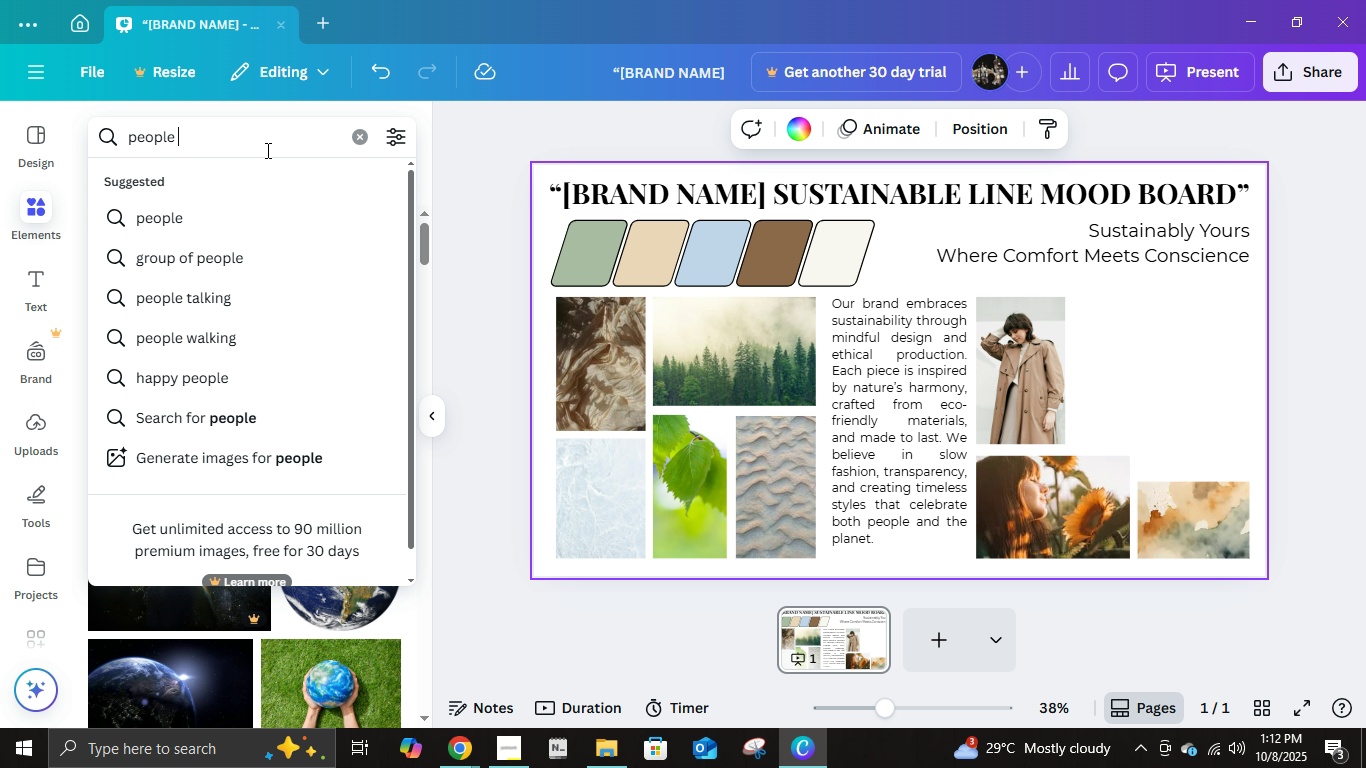 
type( in simple clothing)
 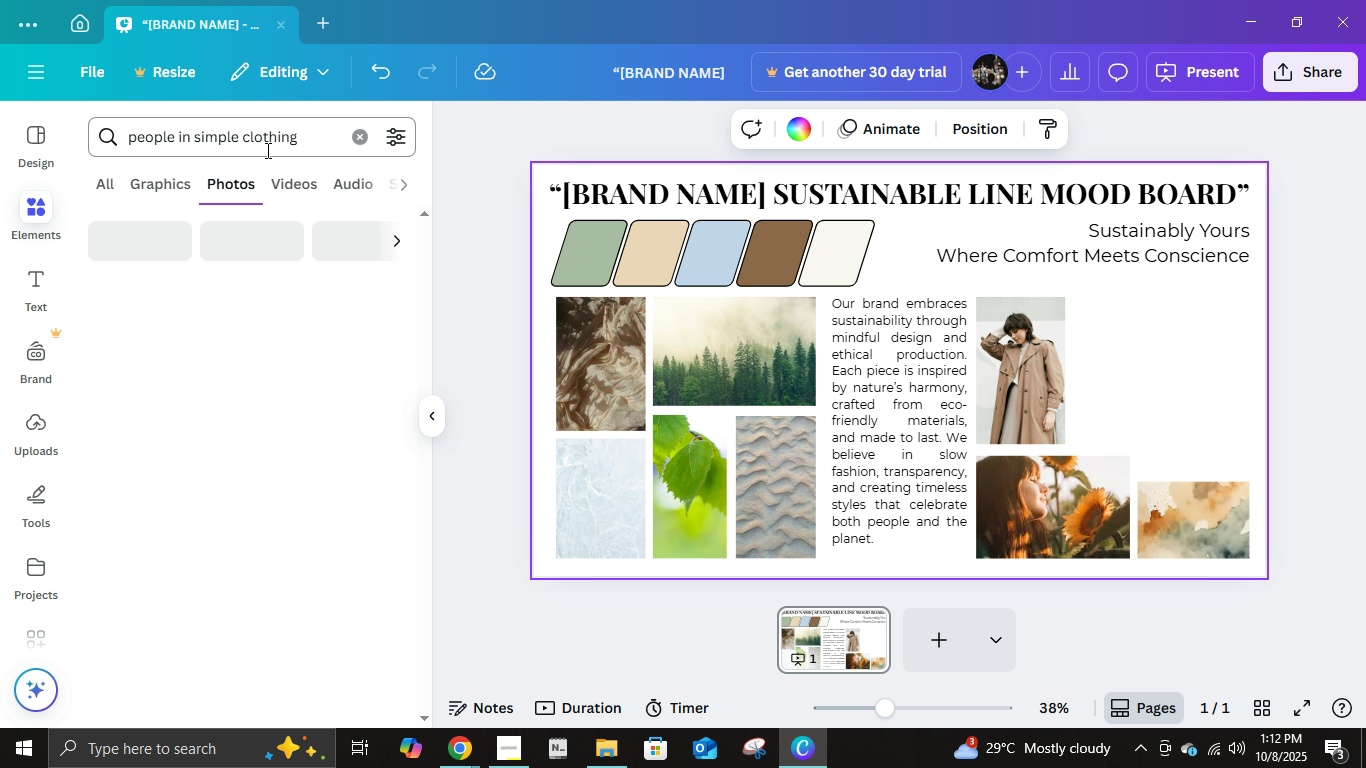 
key(Enter)